 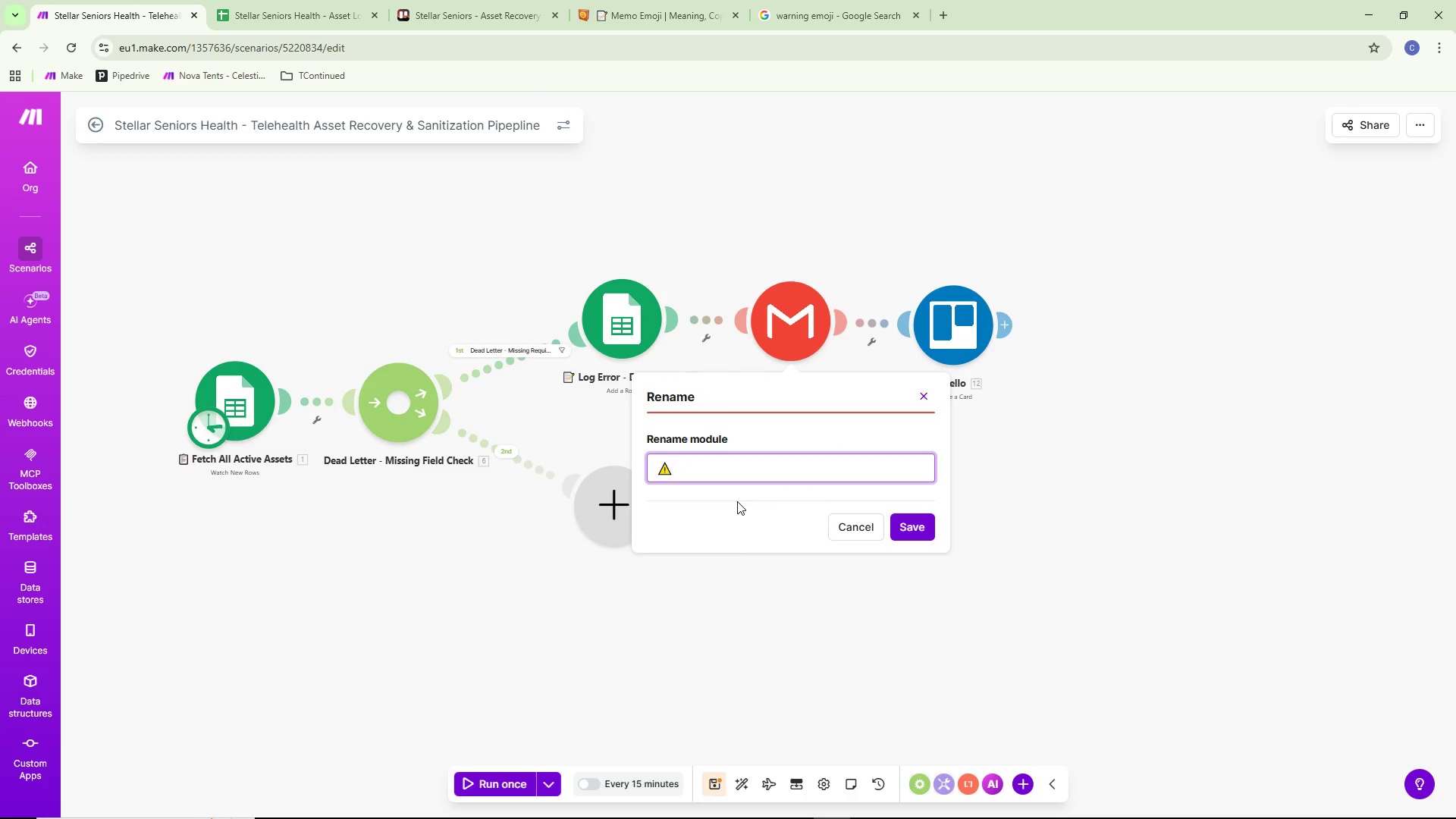 
type( Emailk)
key(Backspace)
key(Backspace)
type(l PM - Missing Field Alert)
 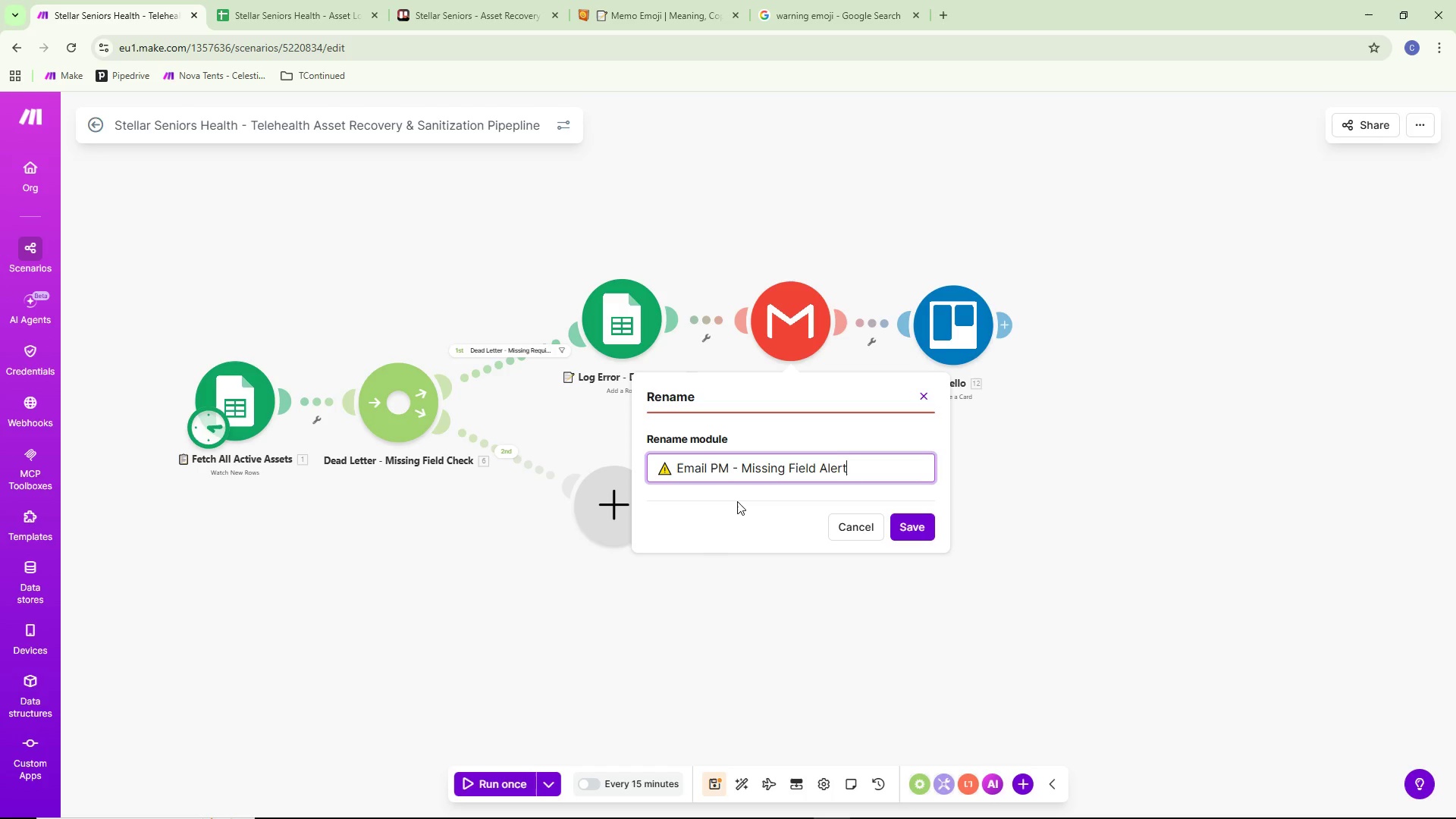 
wait(8.2)
 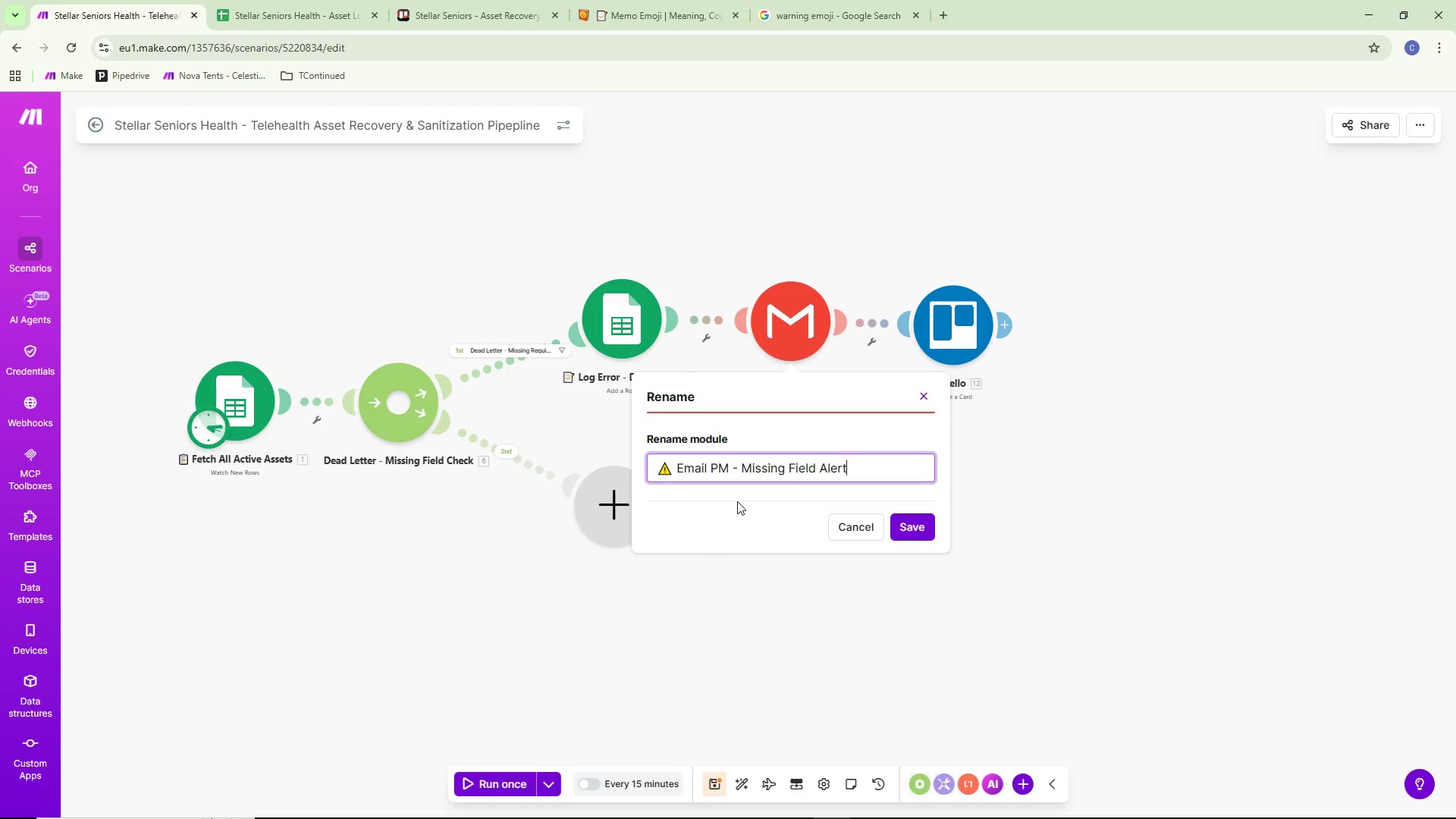 
left_click([920, 528])
 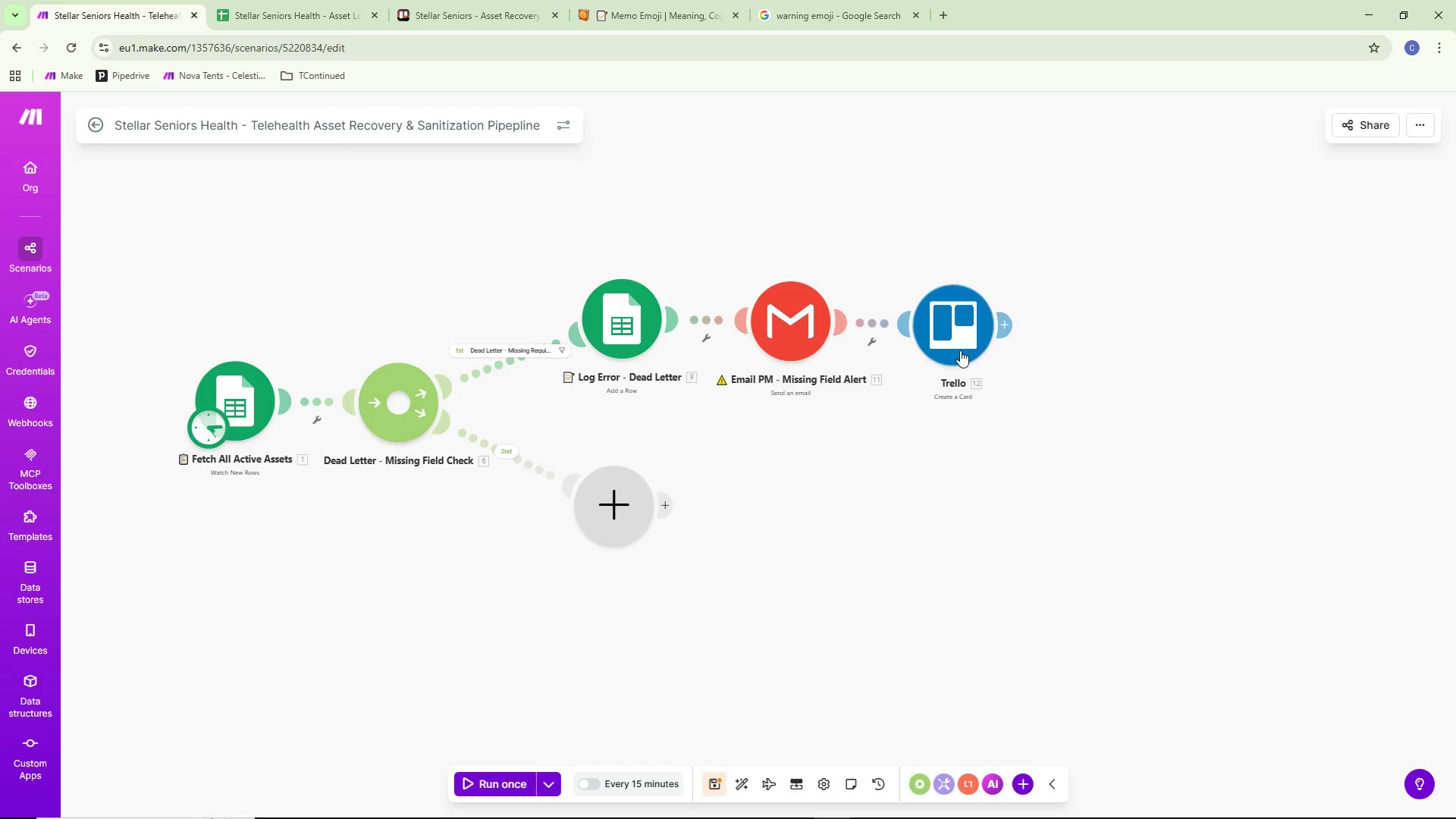 
left_click_drag(start_coordinate=[943, 346], to_coordinate=[987, 334])
 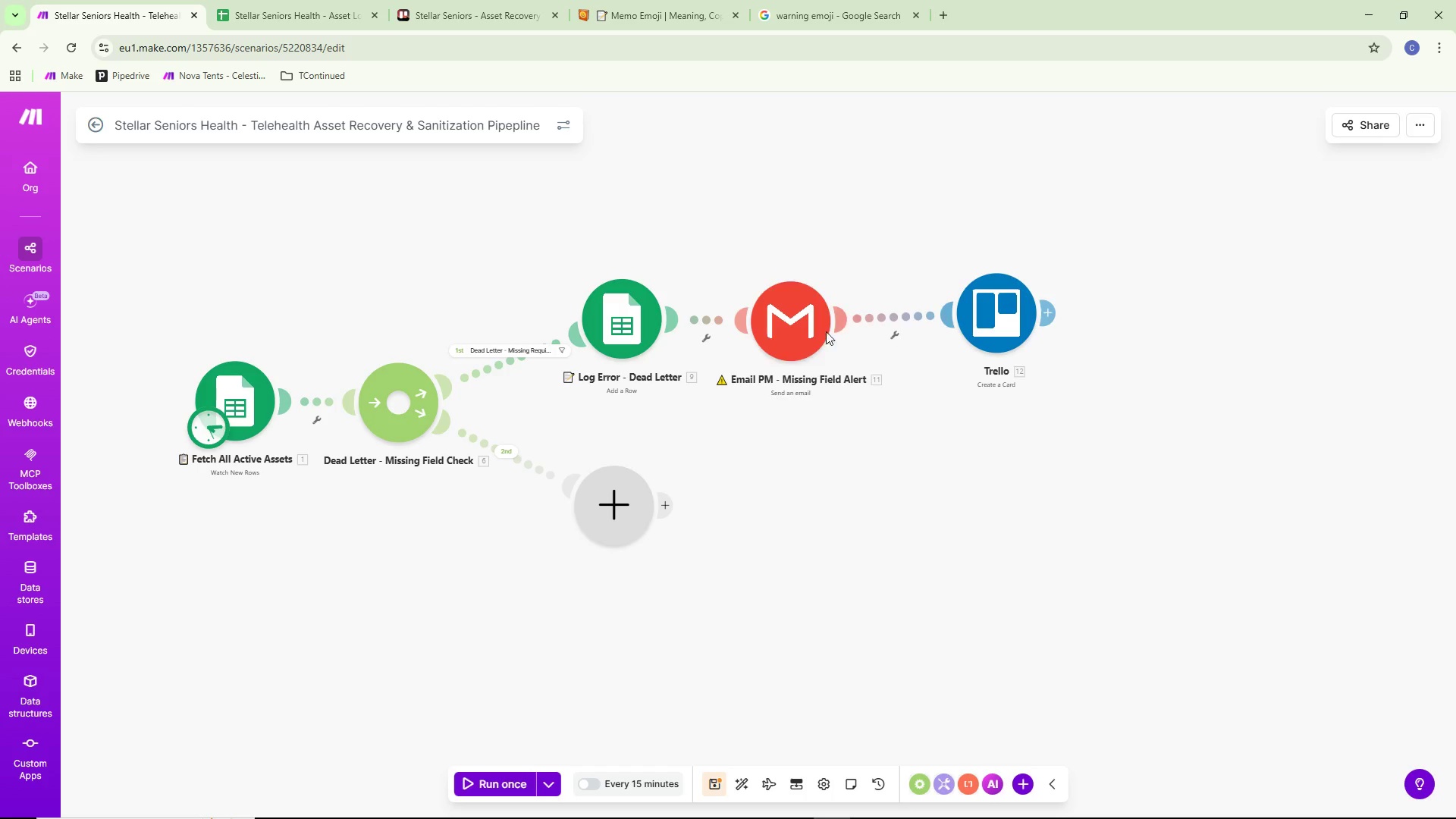 
left_click_drag(start_coordinate=[773, 322], to_coordinate=[795, 321])
 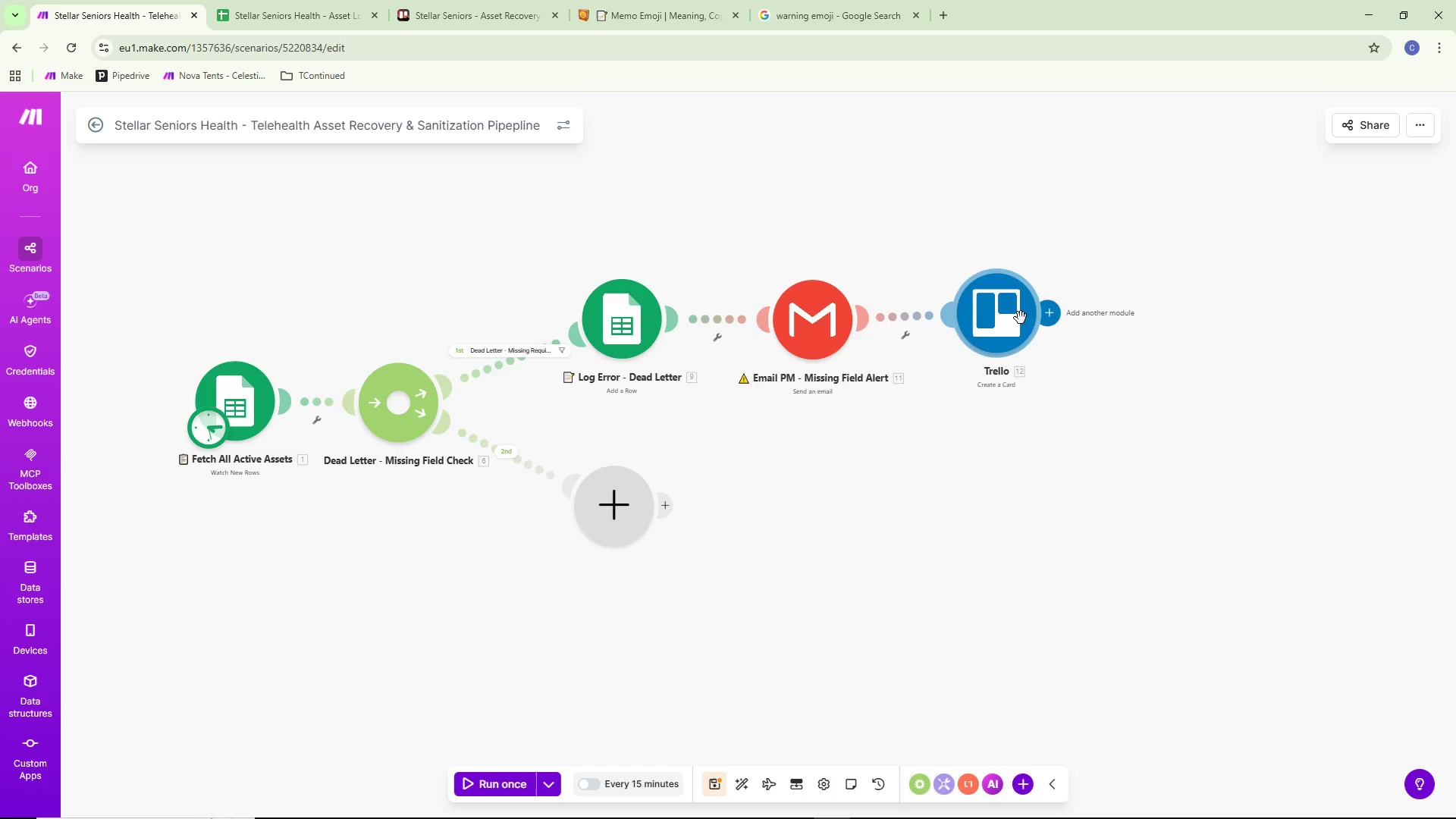 
left_click_drag(start_coordinate=[1003, 316], to_coordinate=[1001, 323])
 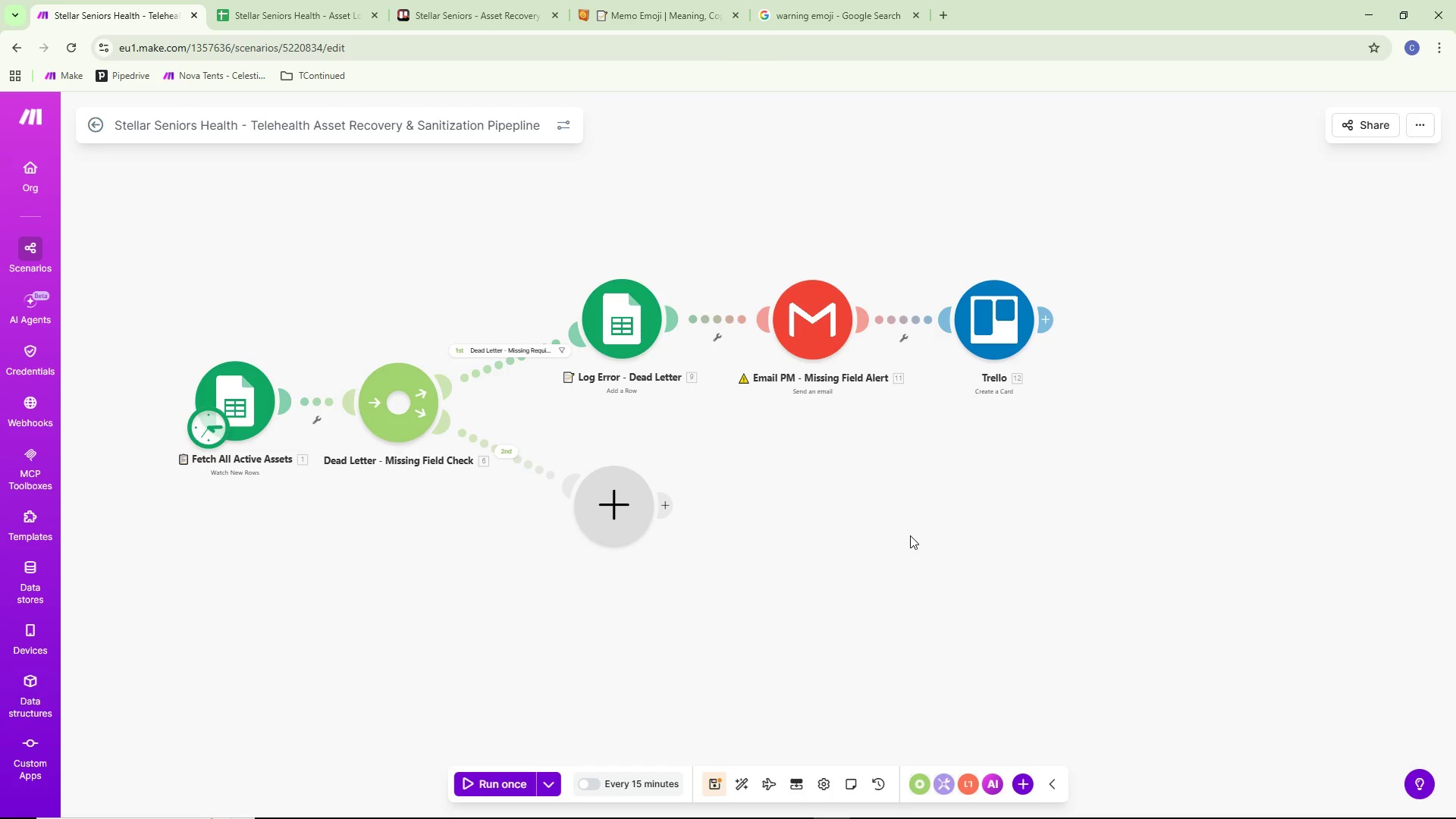 
wait(5.05)
 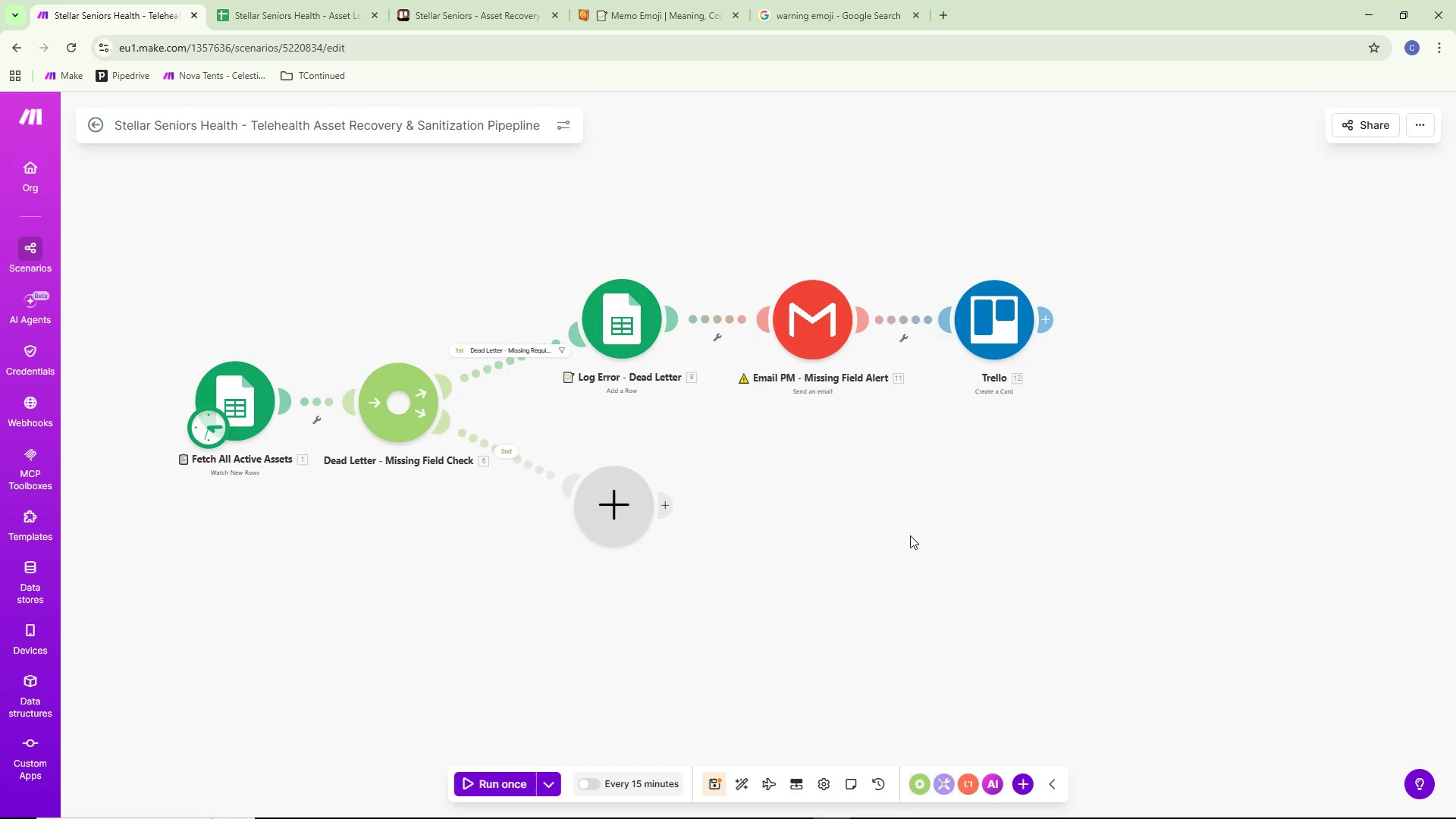 
key(Alt+AltLeft)
 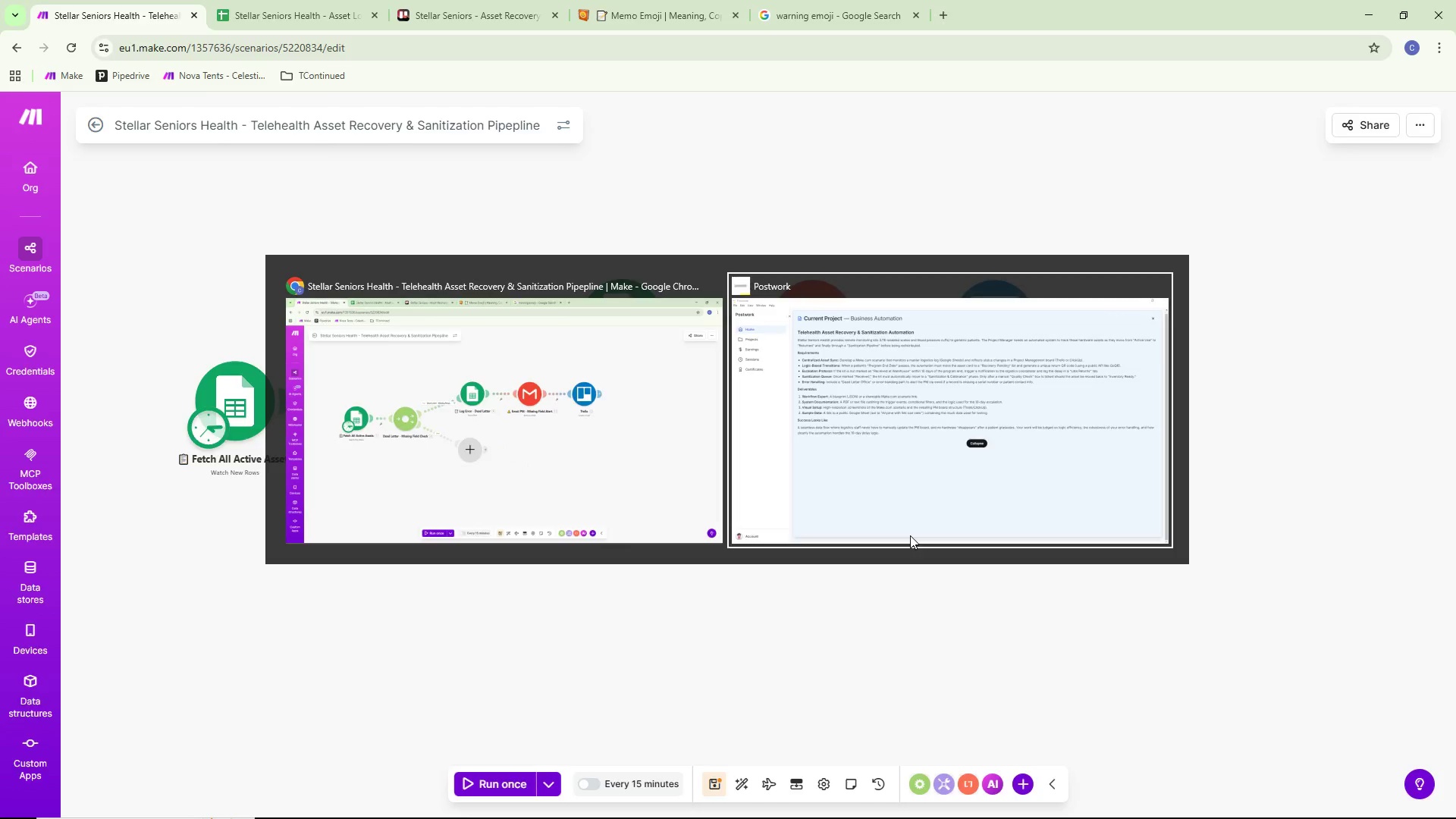 
key(Alt+Tab)